 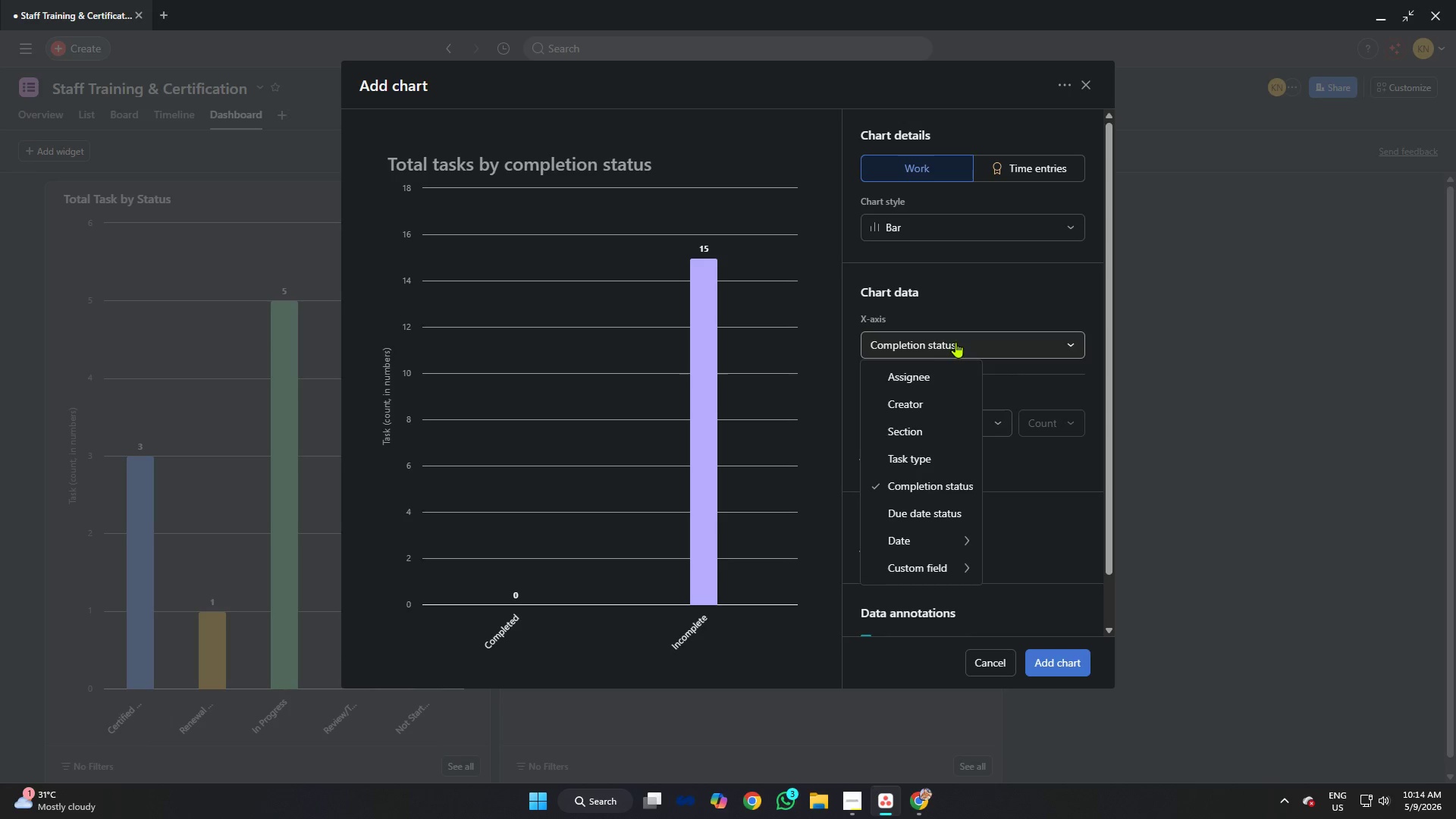 
mouse_move([955, 554])
 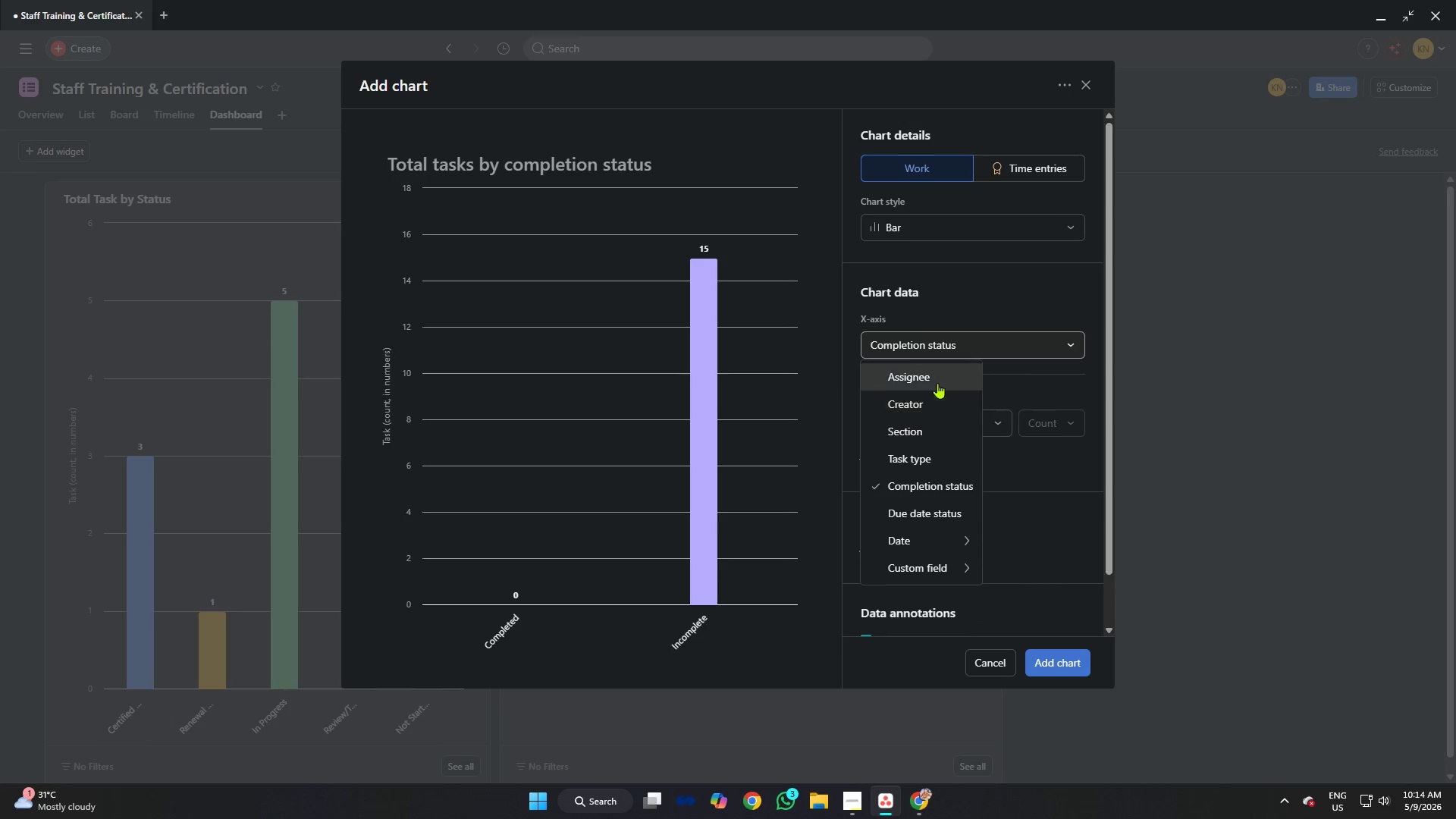 
left_click([937, 374])
 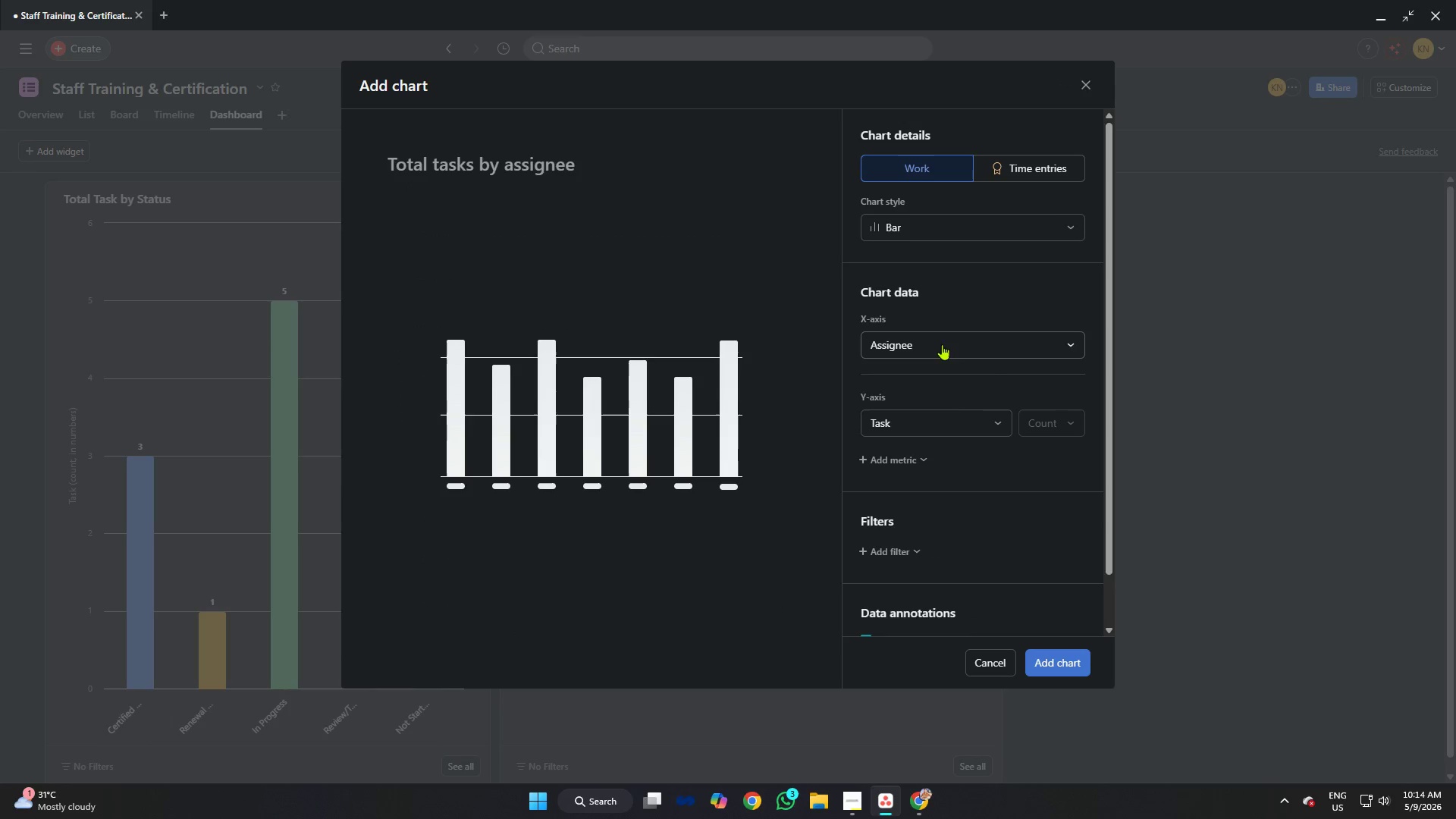 
left_click([952, 416])
 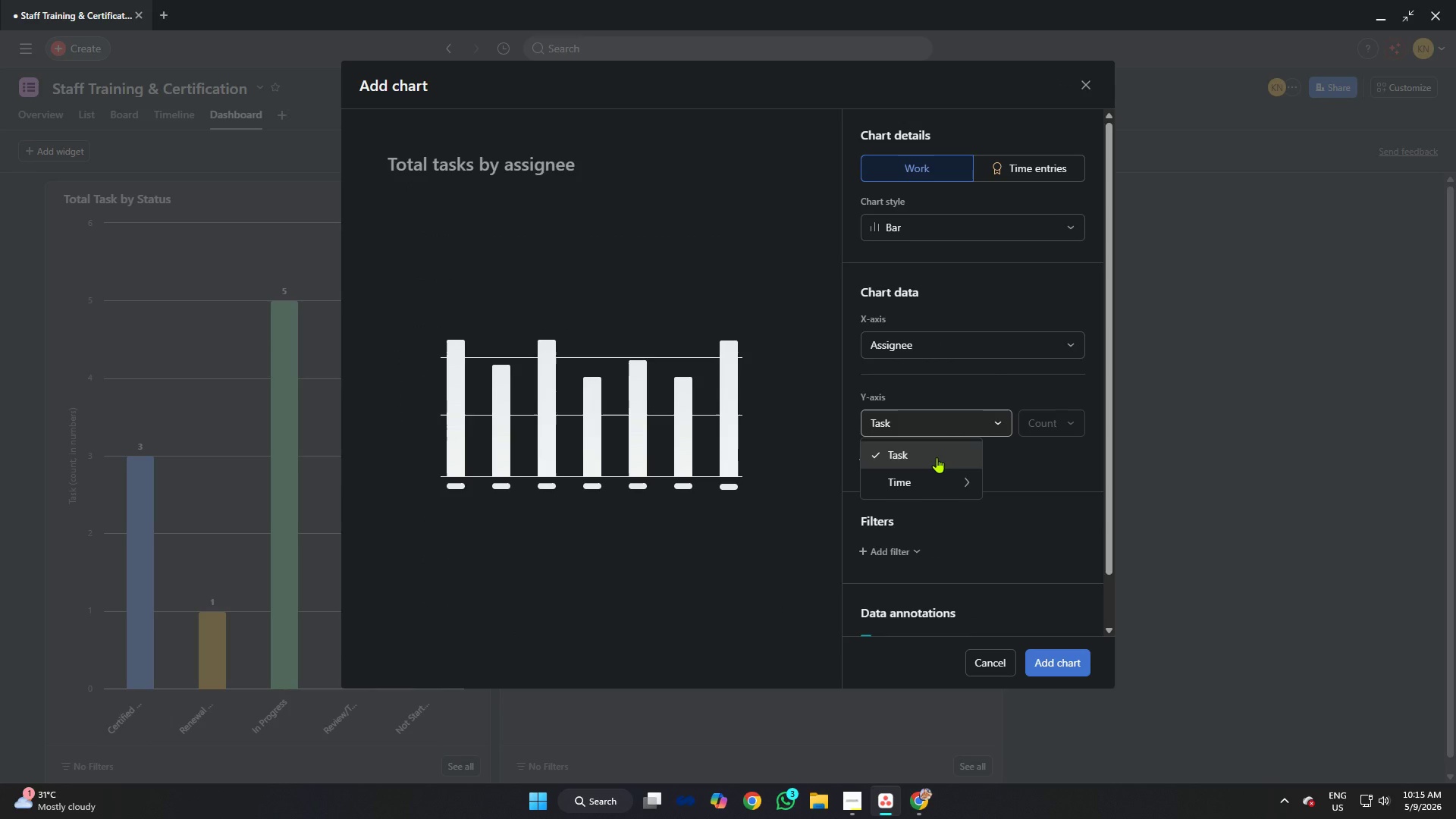 
mouse_move([937, 438])
 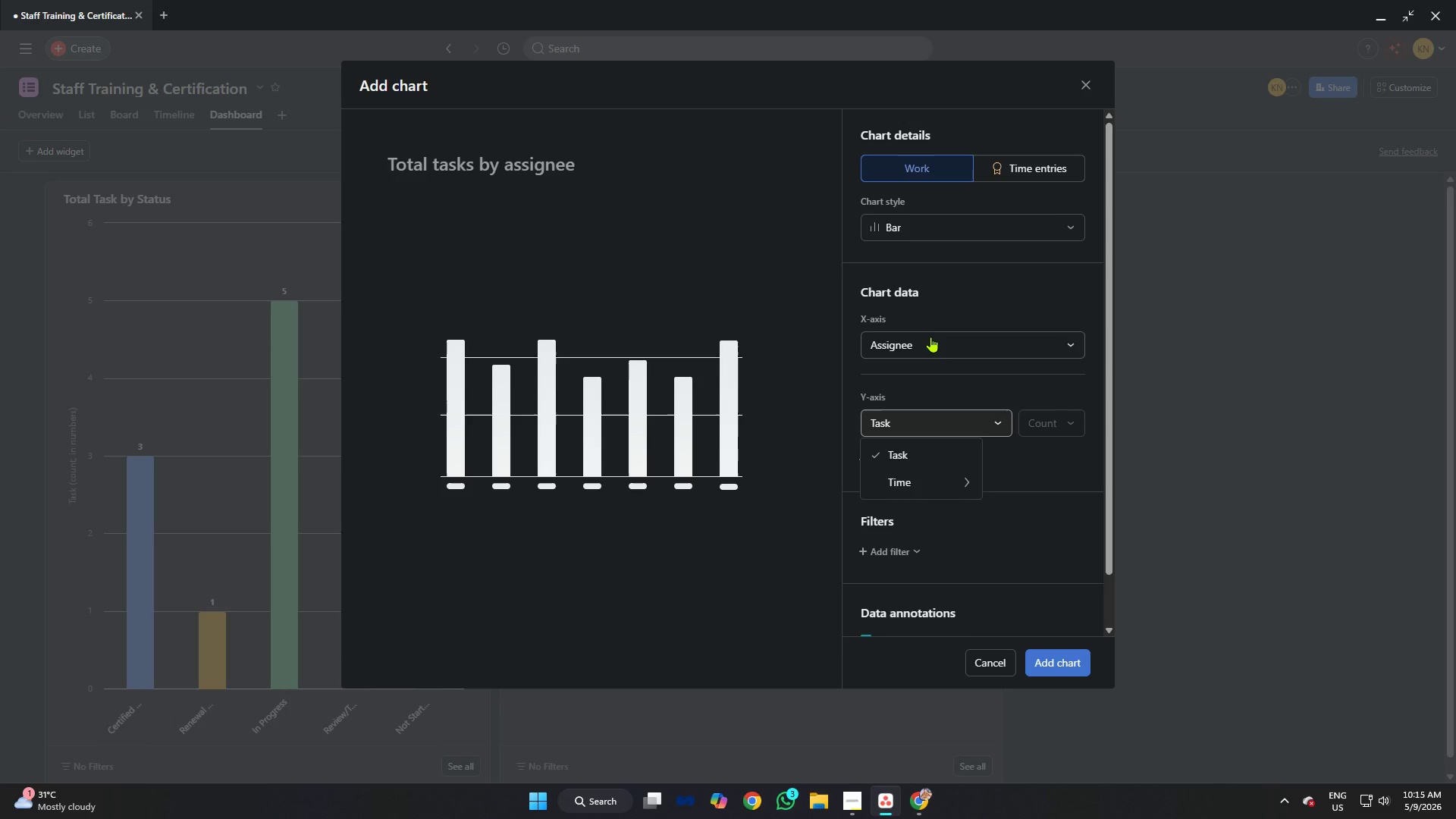 
left_click([930, 337])
 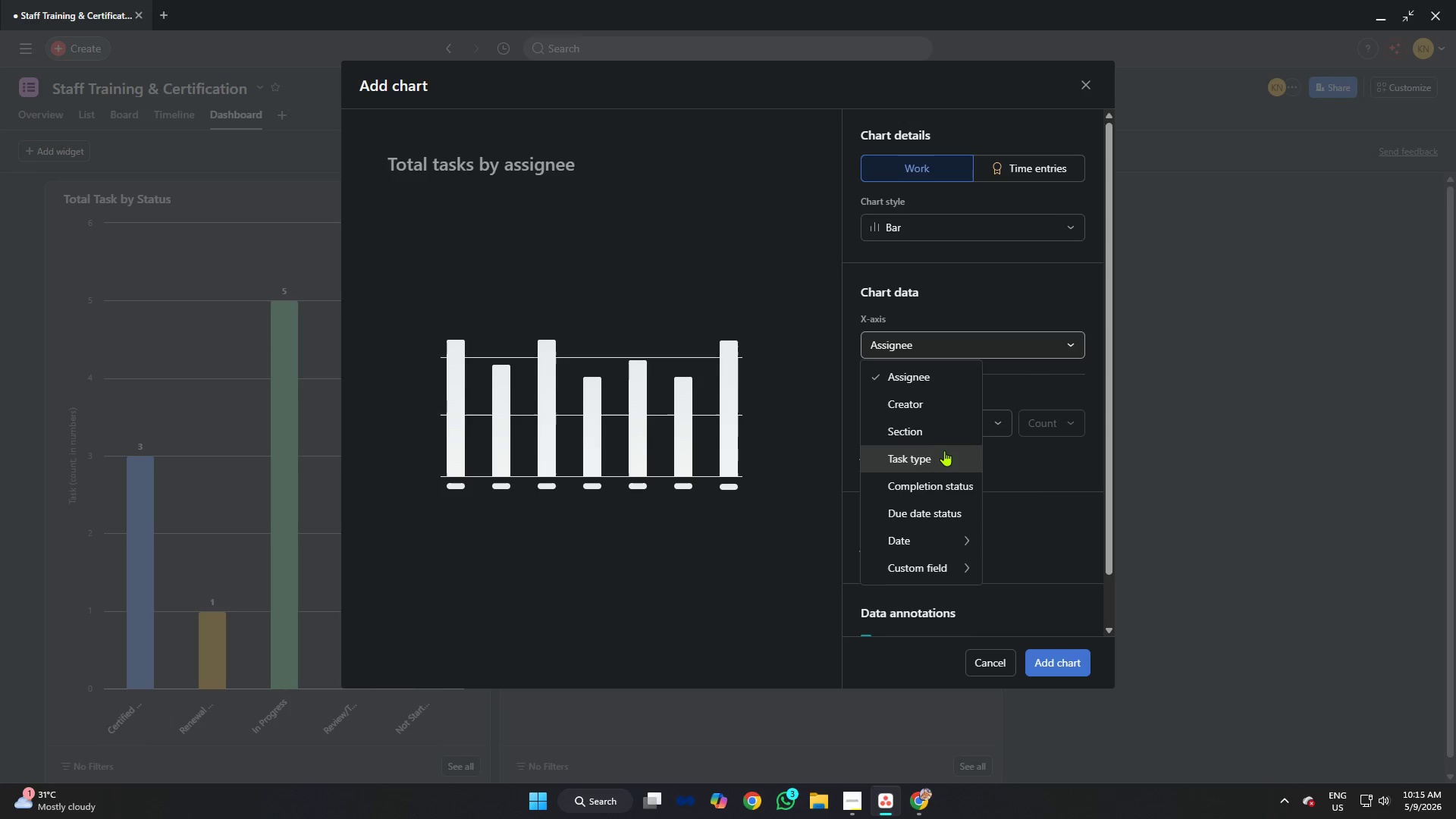 
left_click([934, 422])
 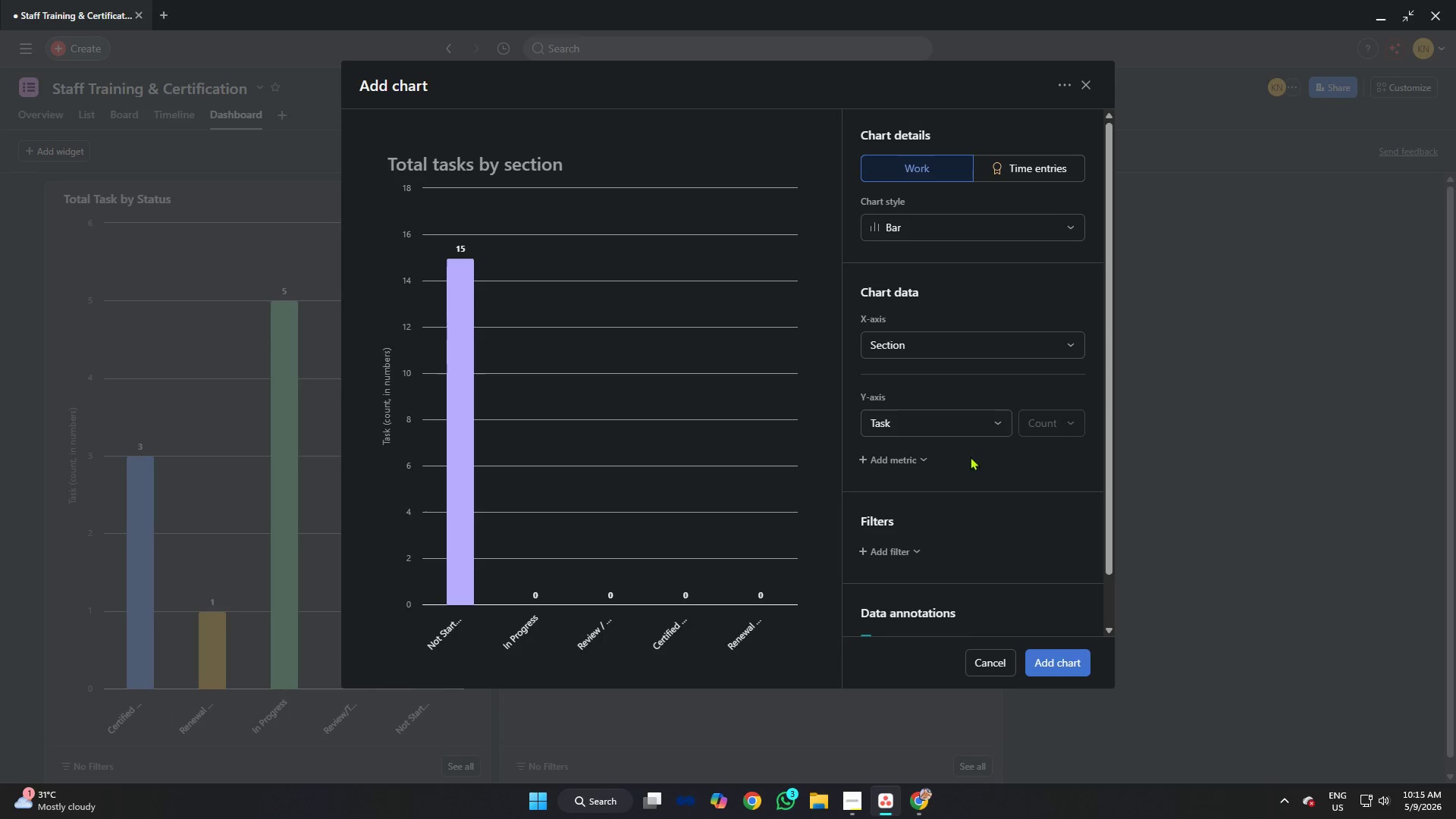 
left_click([959, 335])
 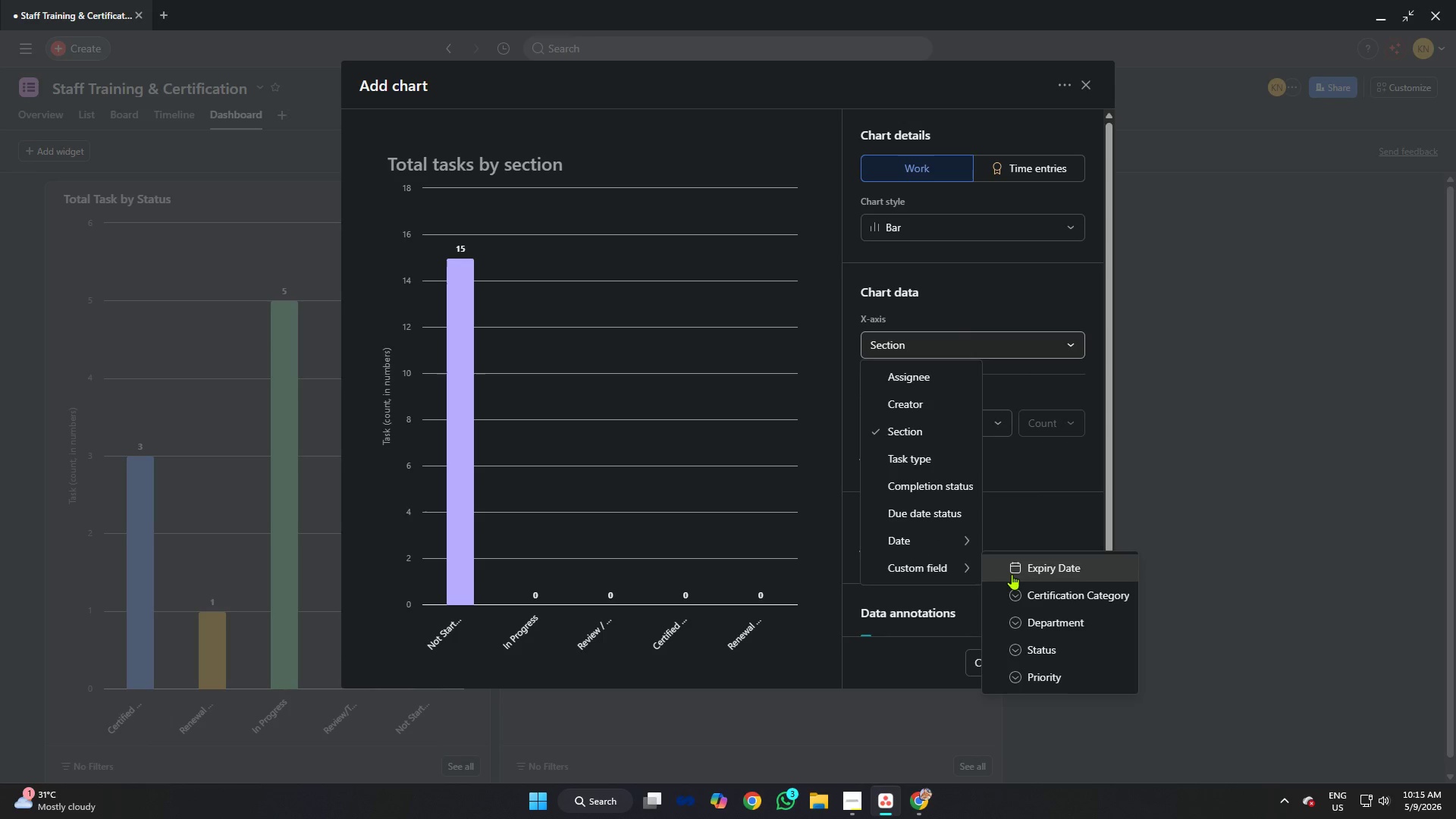 
scroll: coordinate [1031, 595], scroll_direction: down, amount: 5.0
 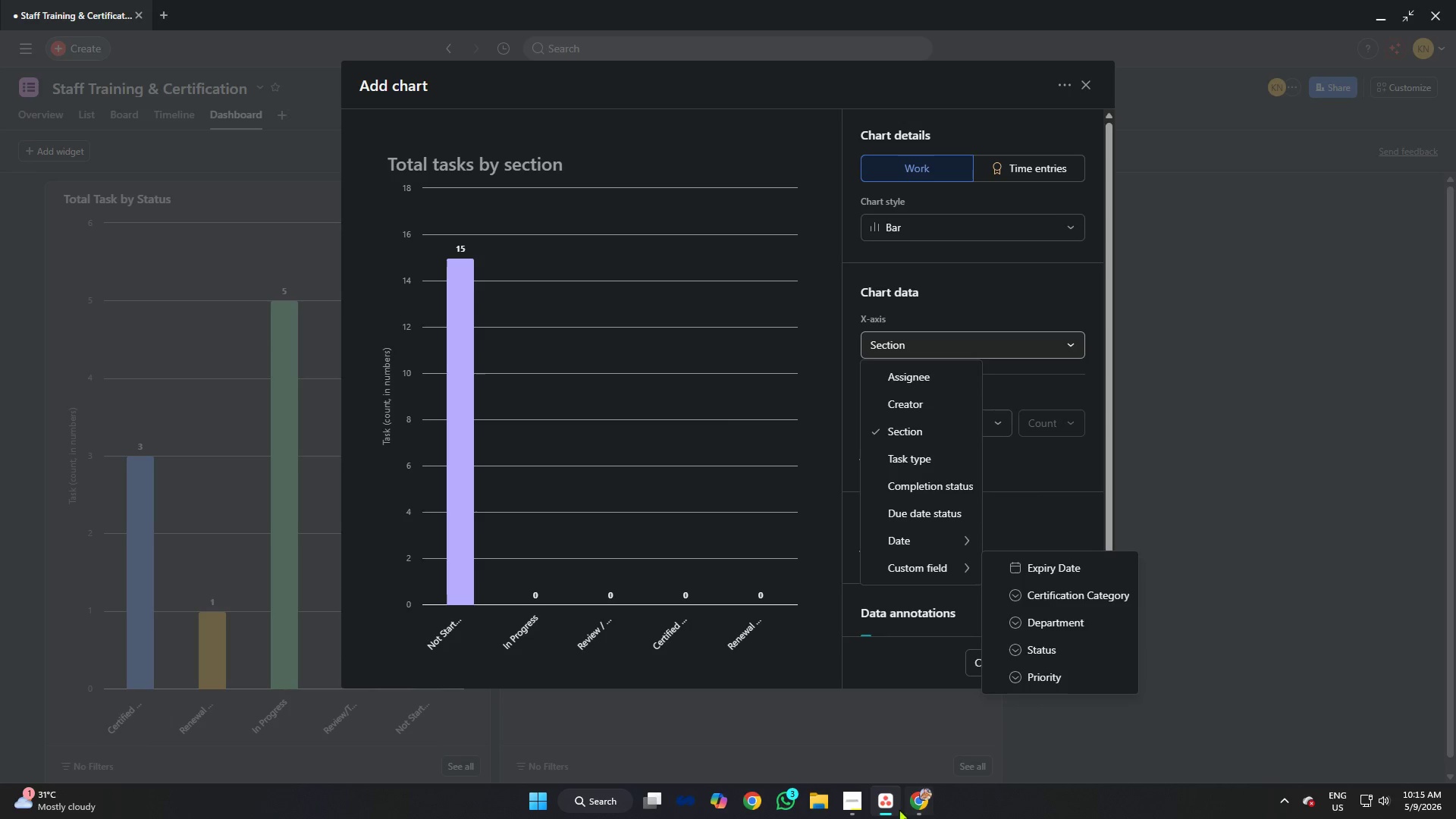 
left_click([849, 799])